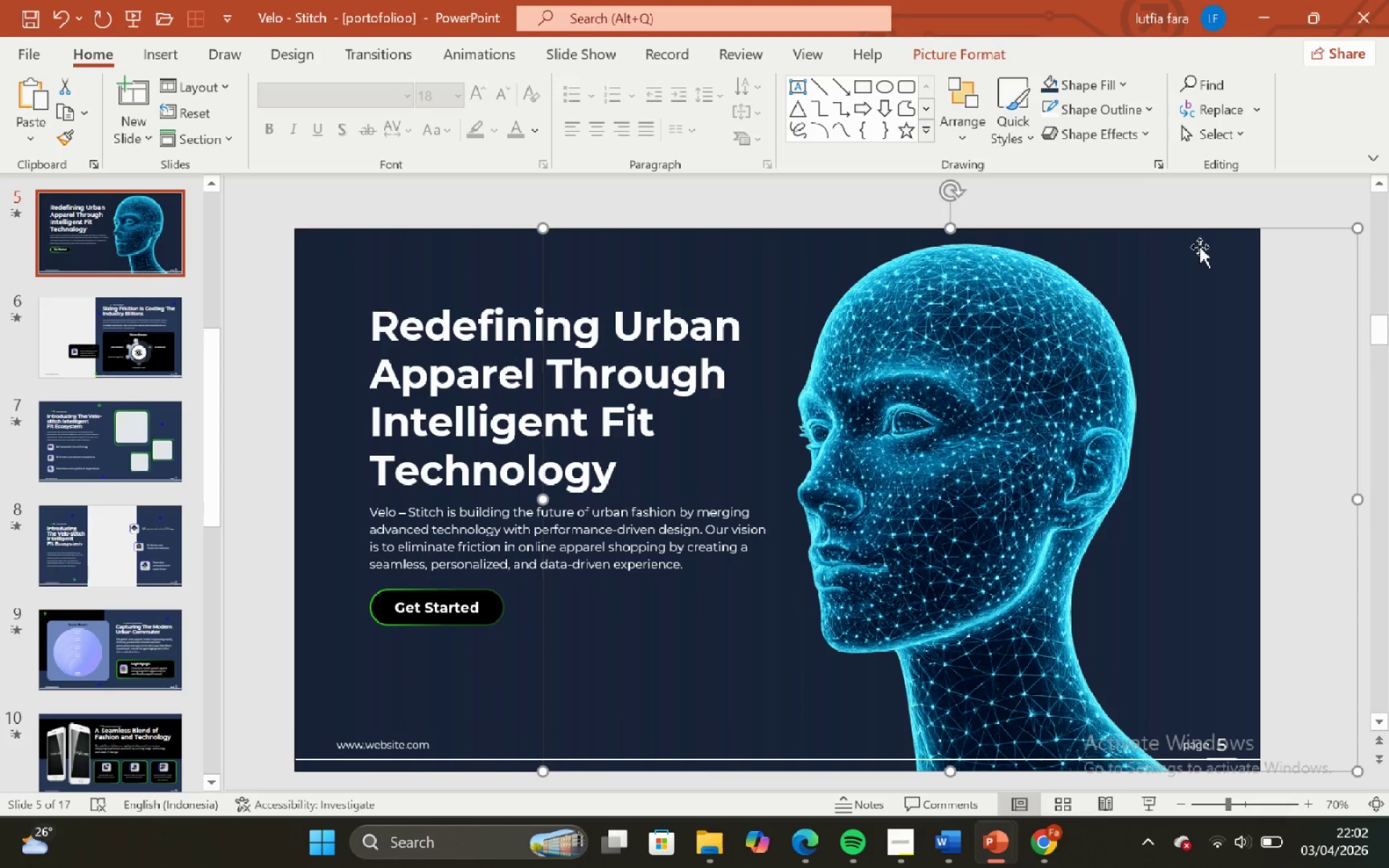 
left_click([1177, 199])
 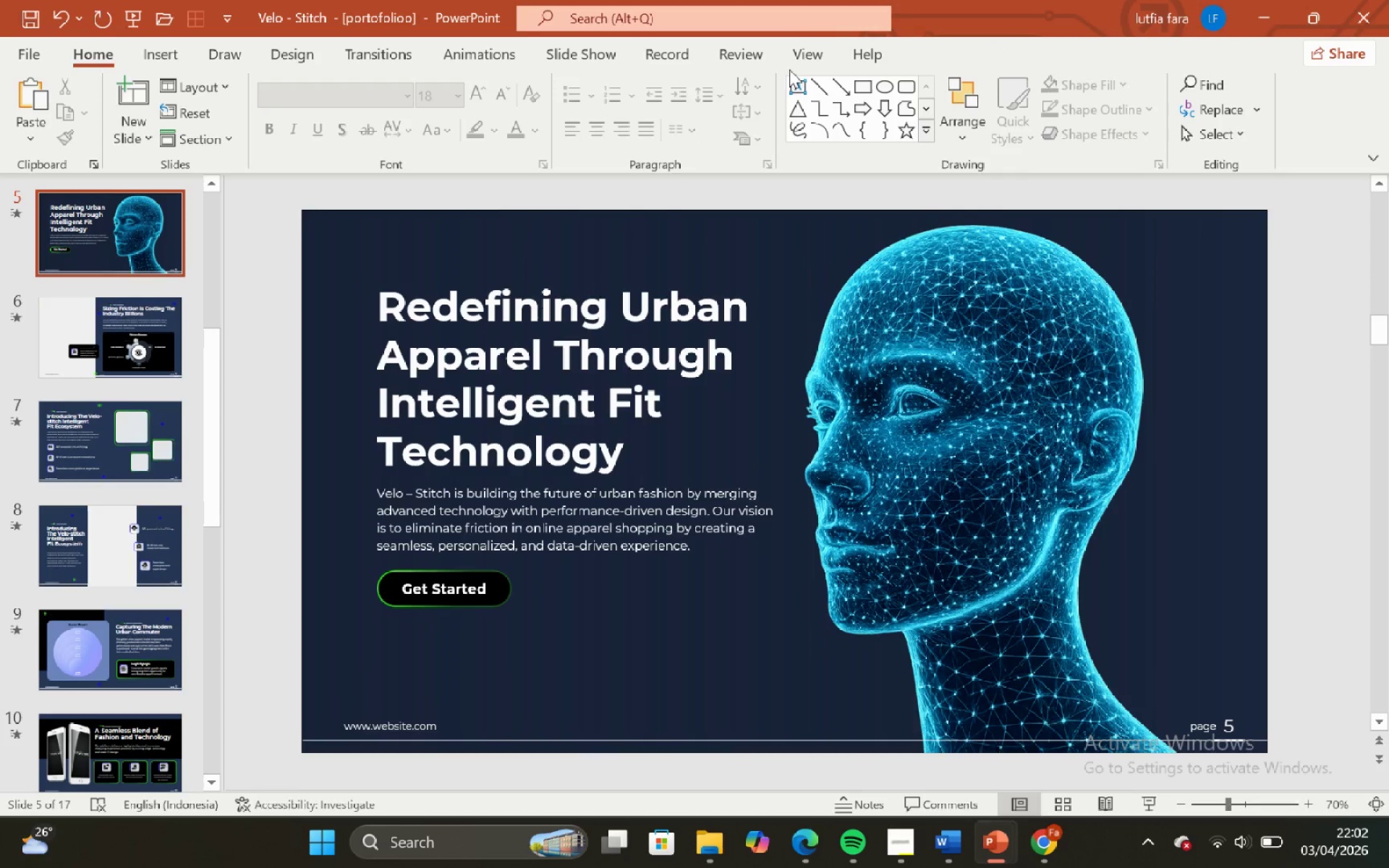 
left_click([792, 54])
 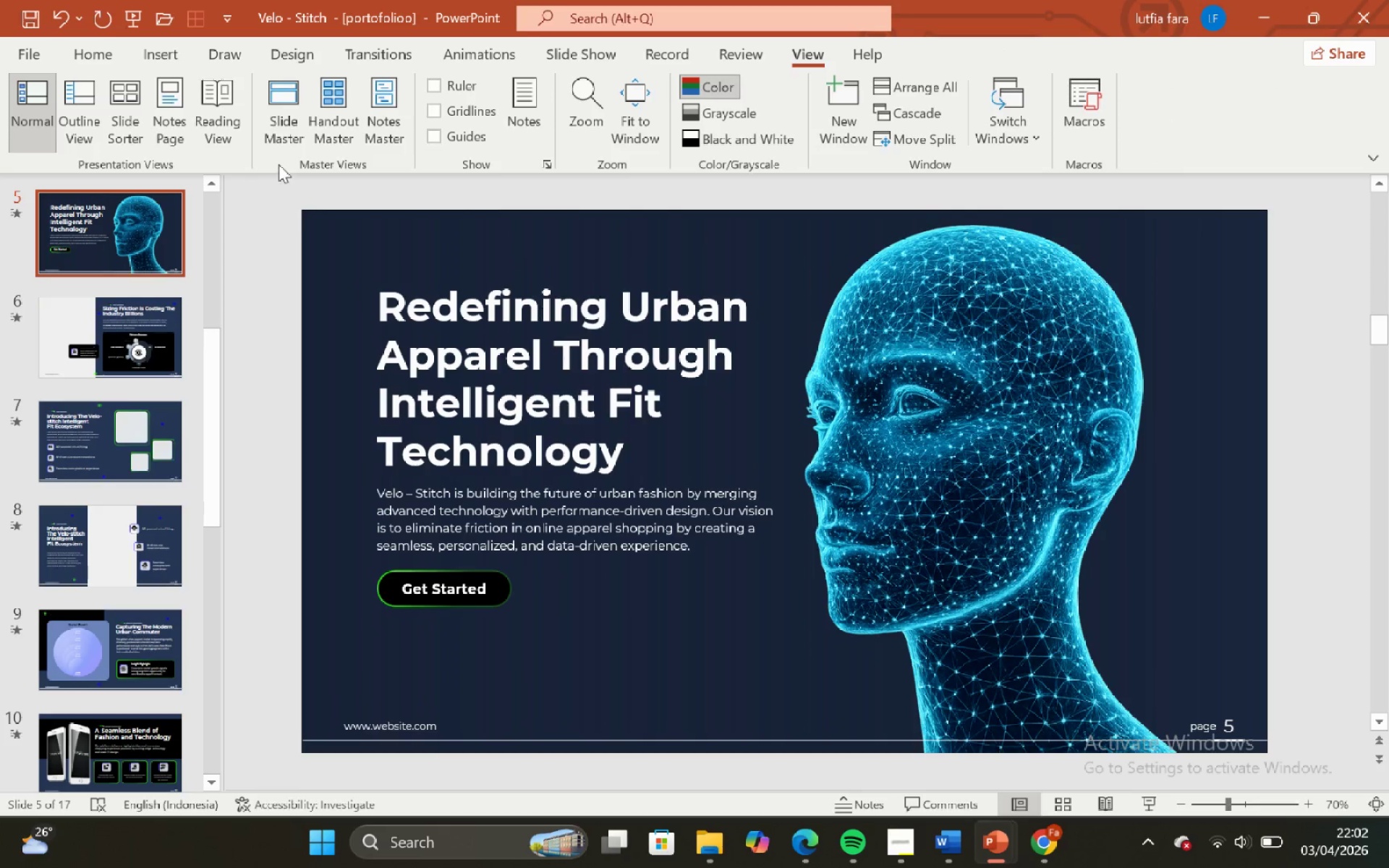 
left_click([276, 138])
 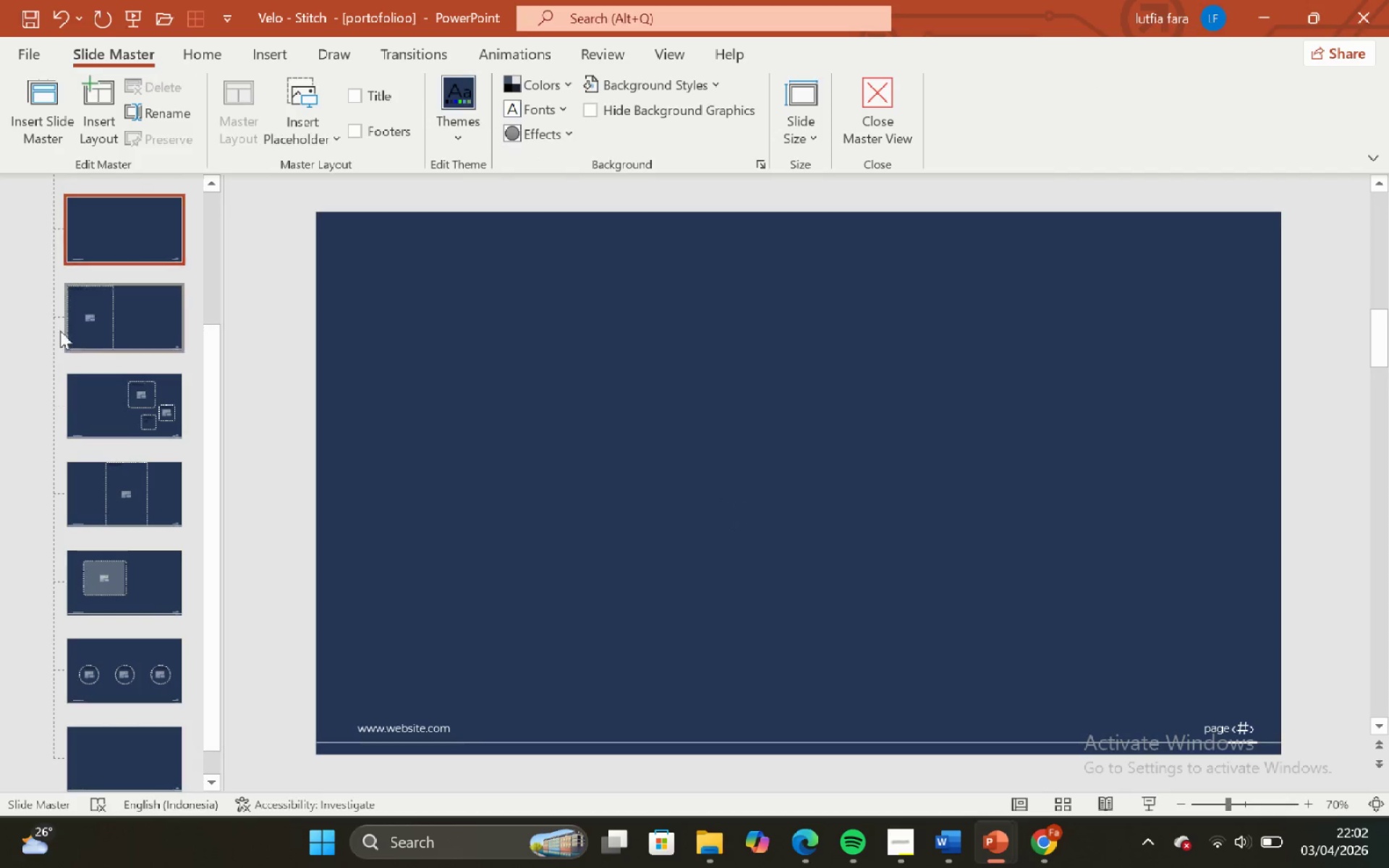 
left_click([78, 255])
 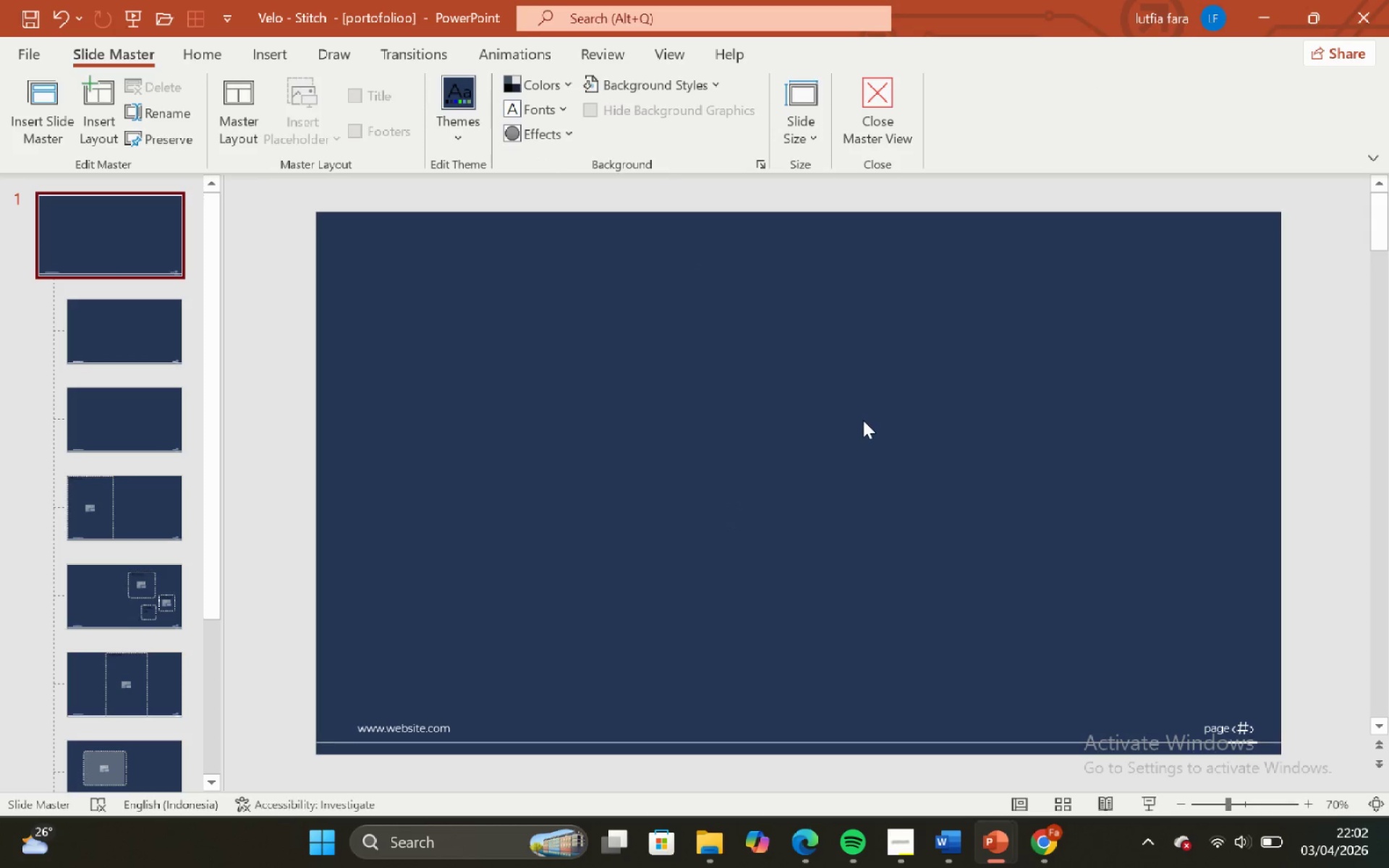 
scroll: coordinate [73, 262], scroll_direction: up, amount: 8.0
 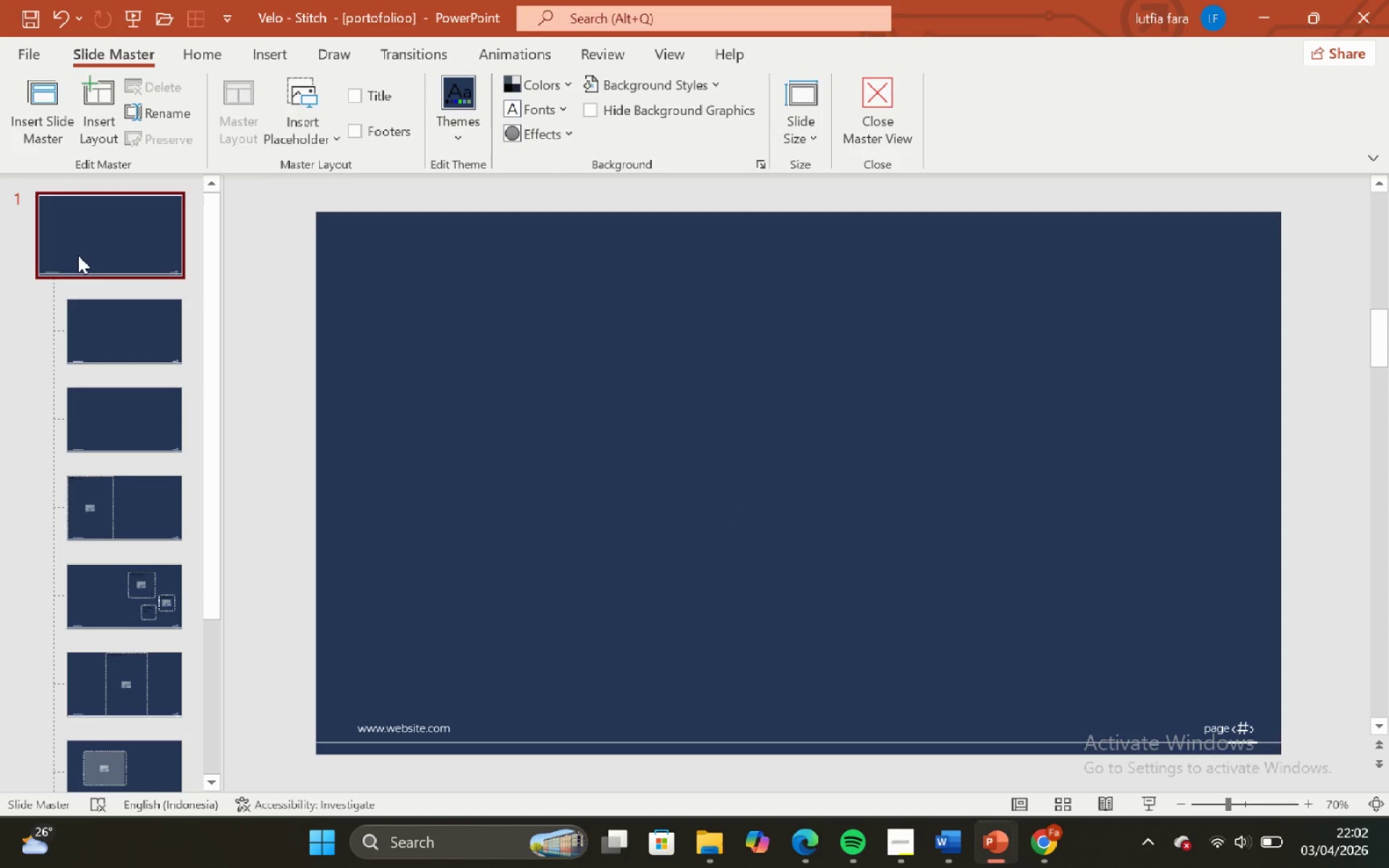 
key(Control+V)
 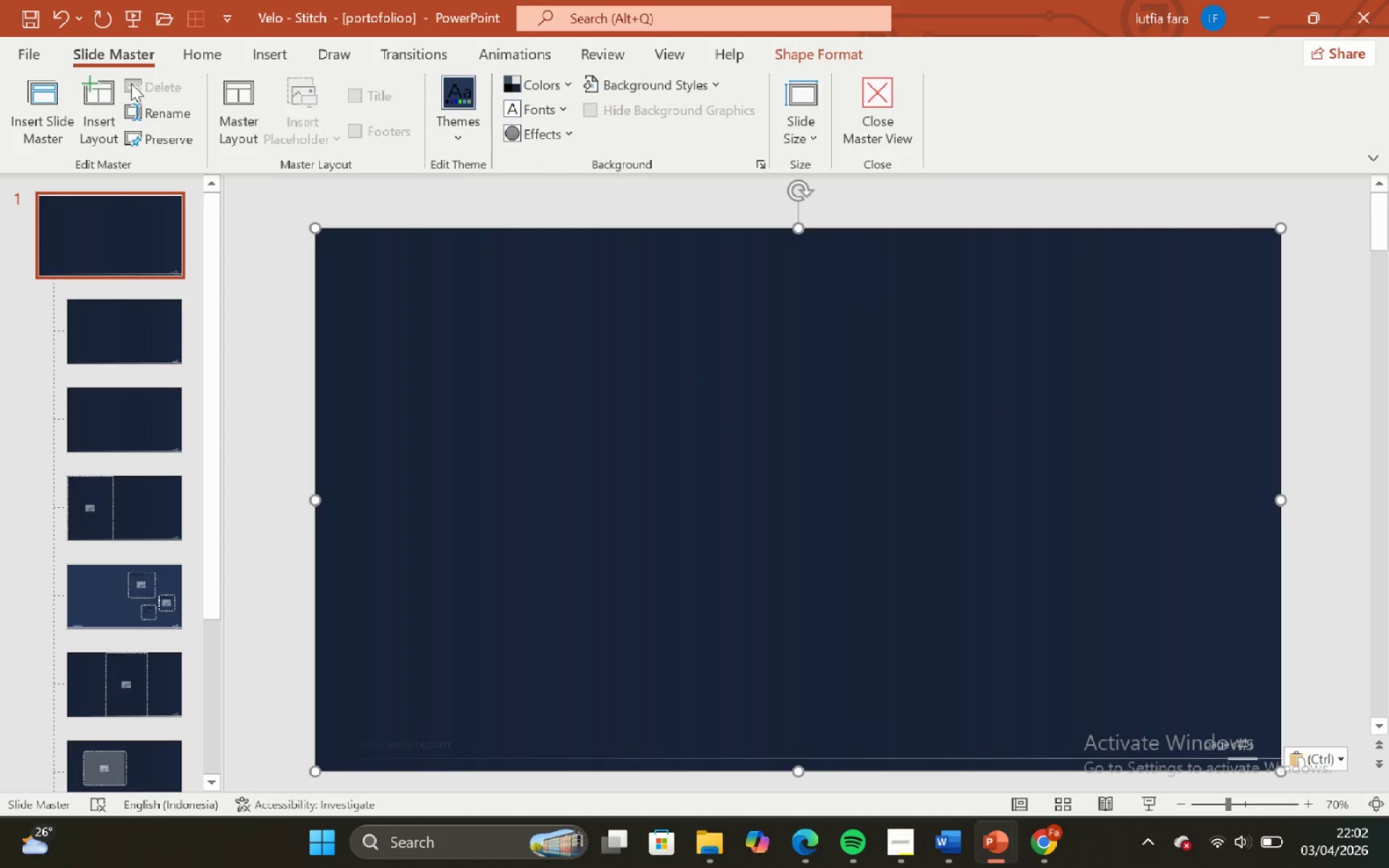 
left_click([220, 51])
 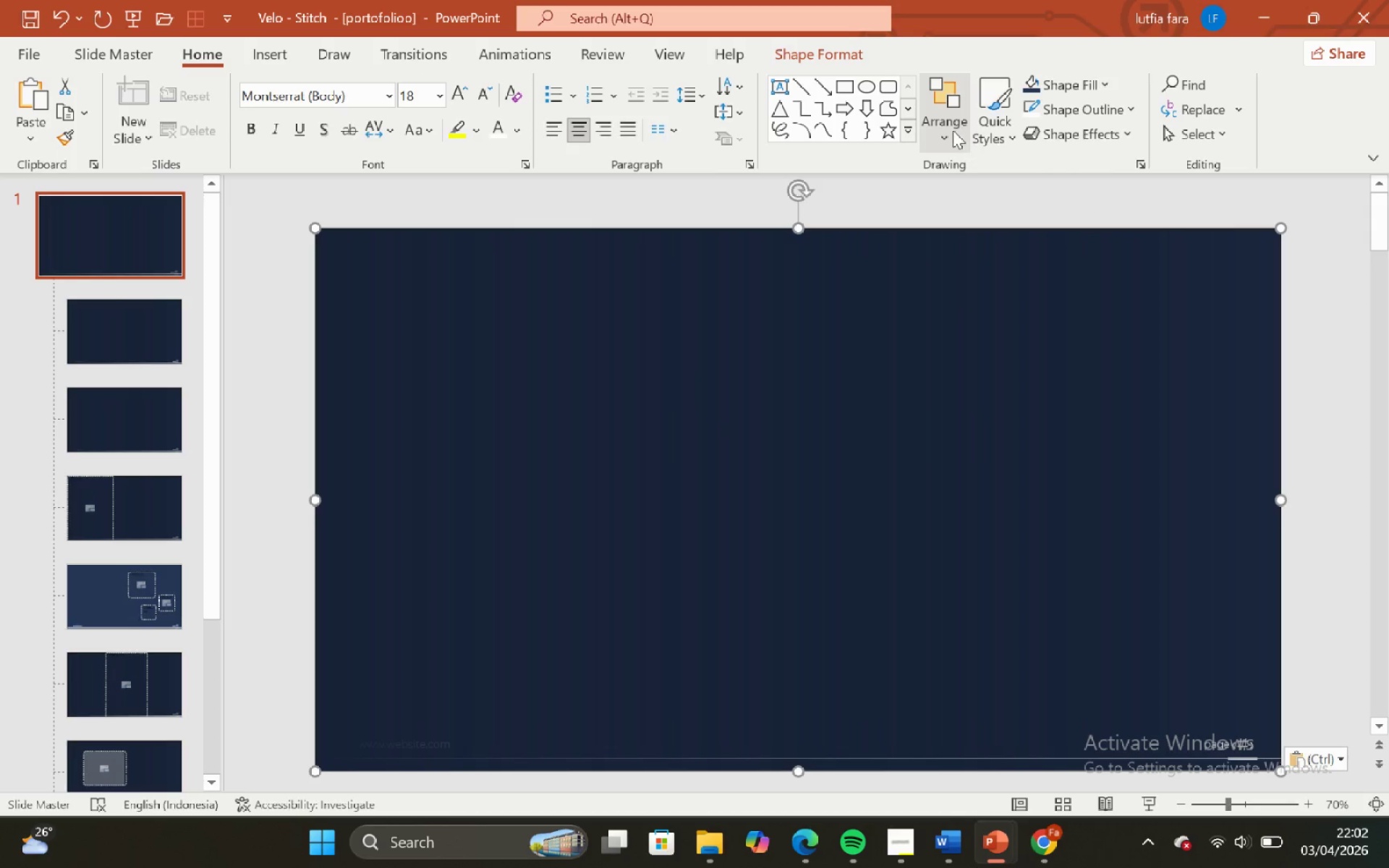 
left_click([951, 128])
 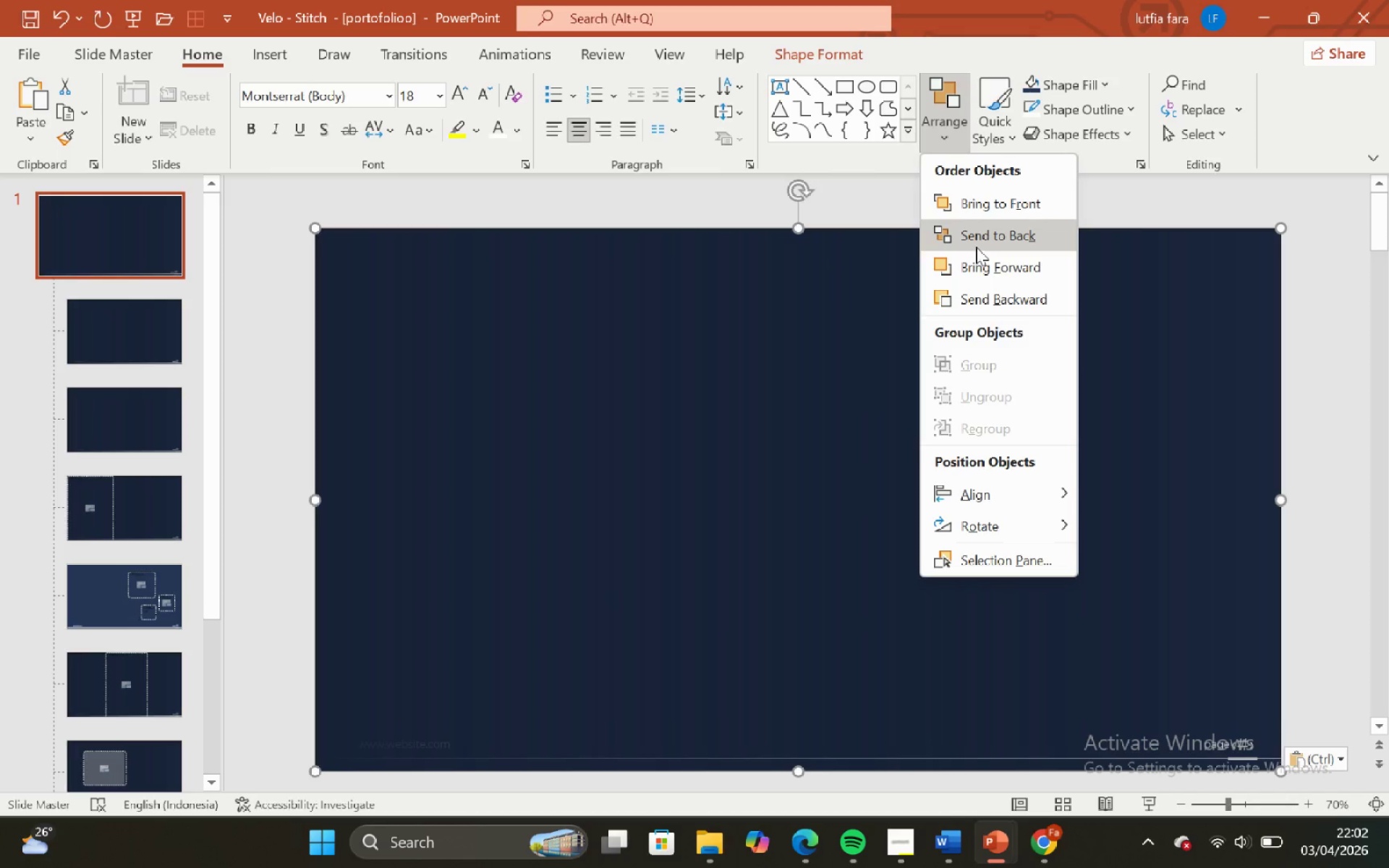 
left_click([976, 247])
 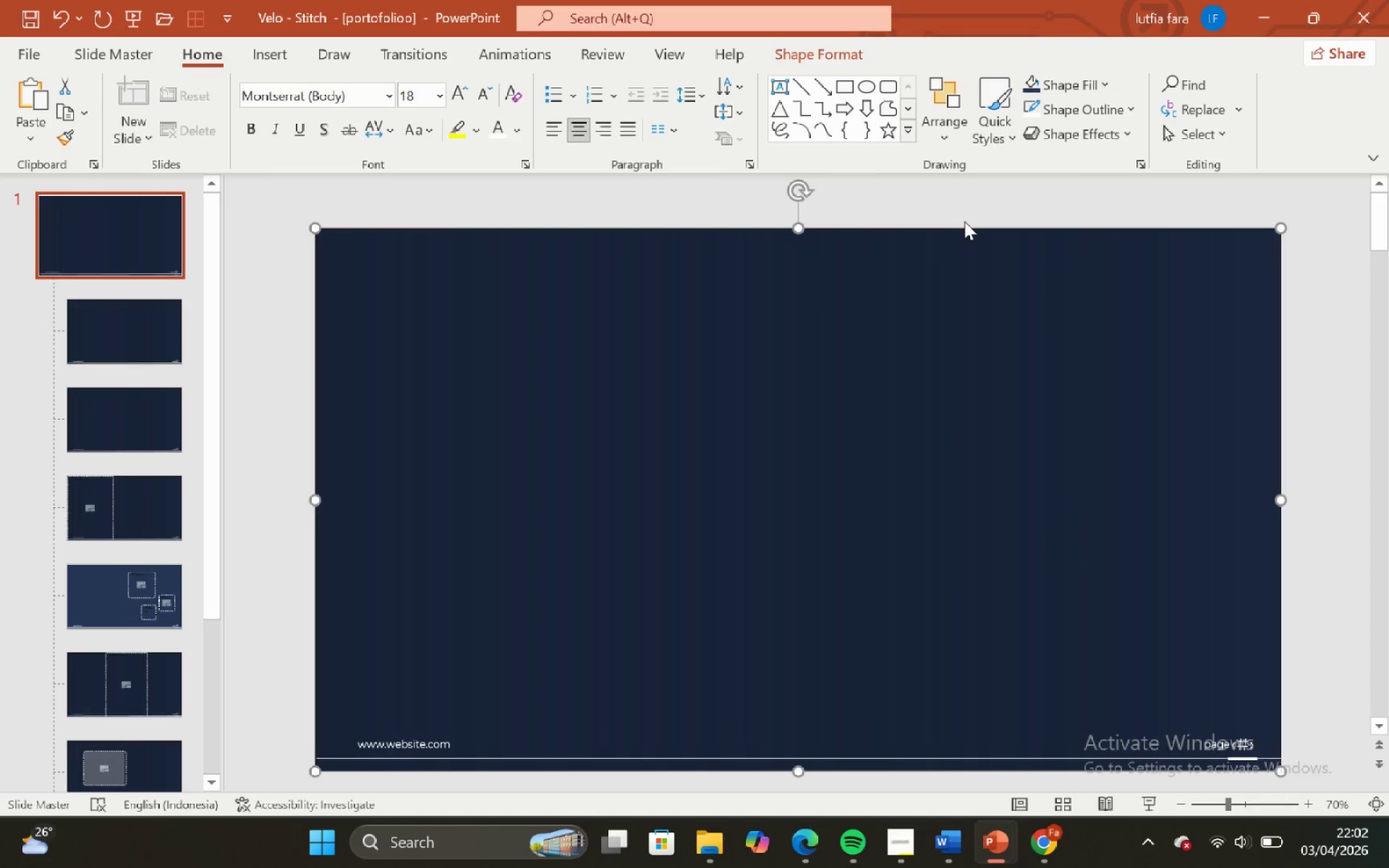 
left_click([960, 210])
 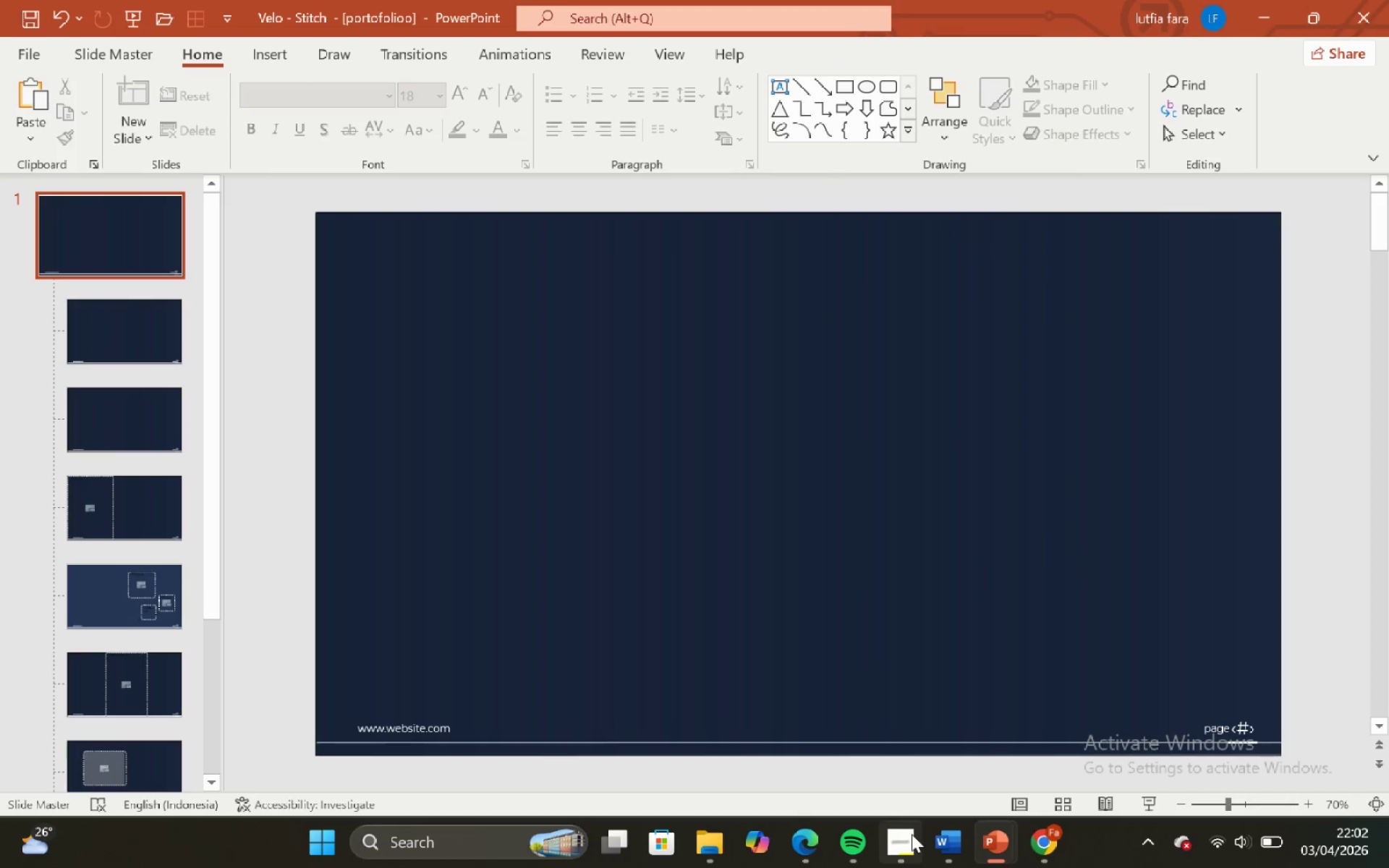 
left_click([912, 835])